 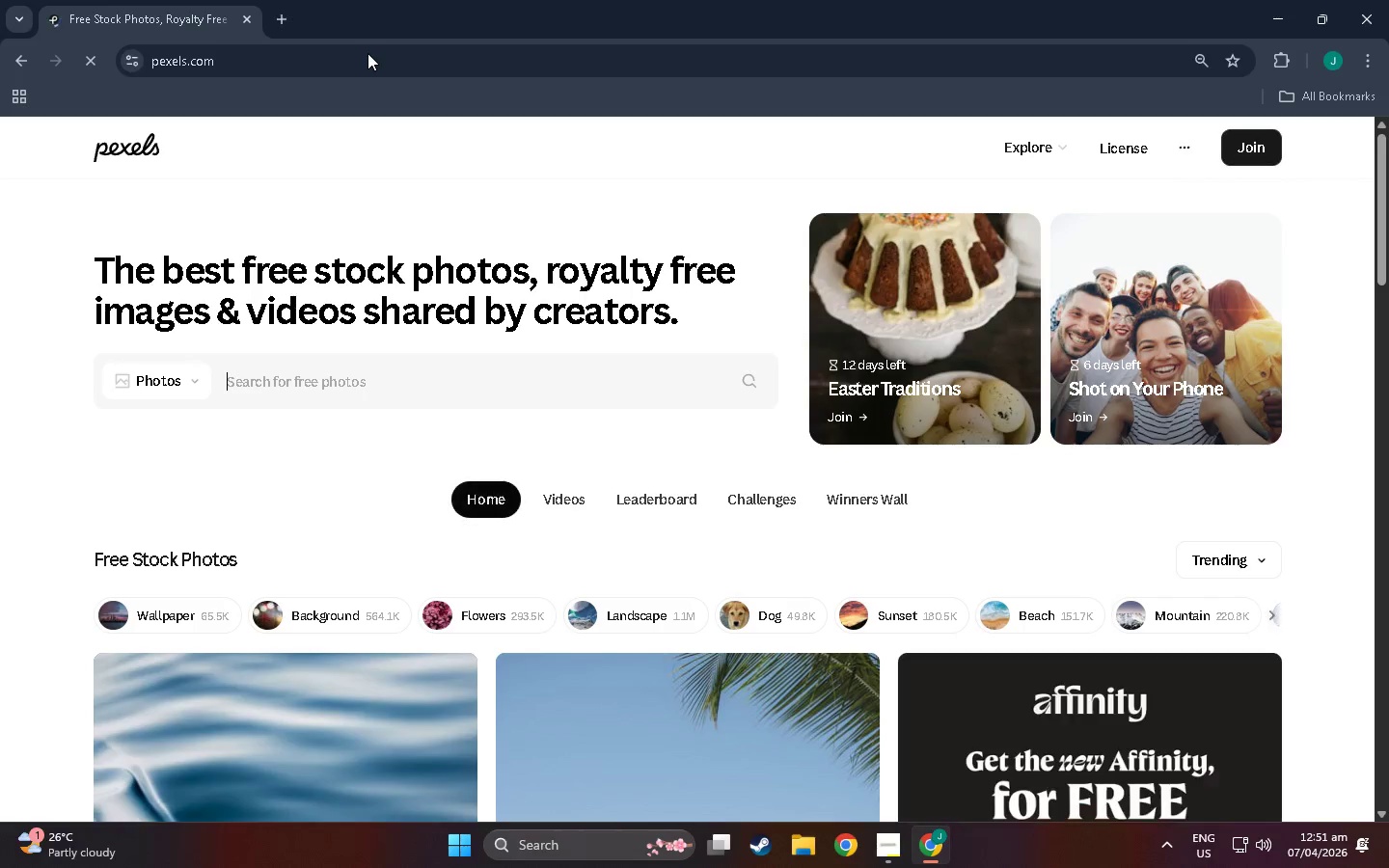 
left_click([501, 850])
 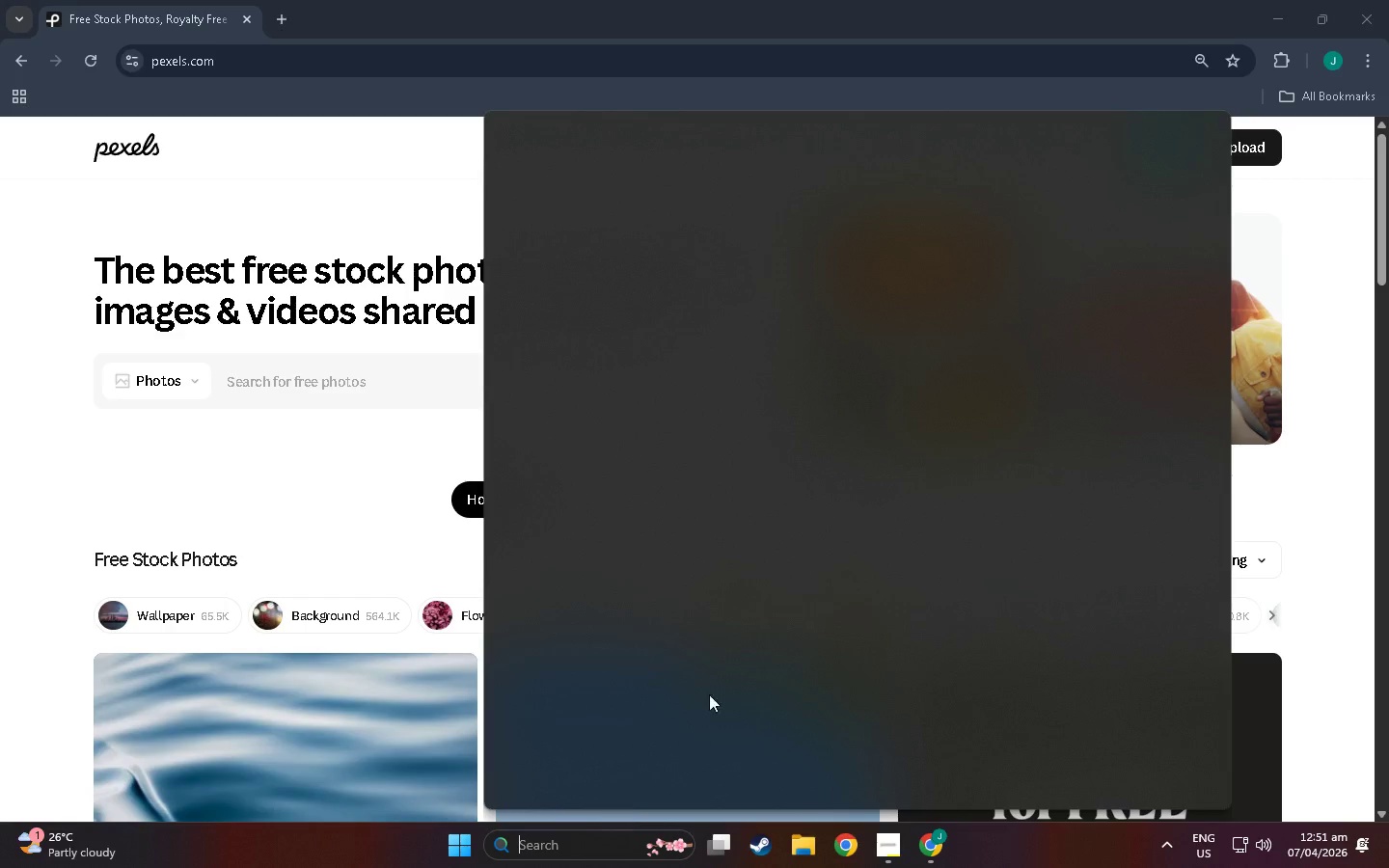 
mouse_move([803, 287])
 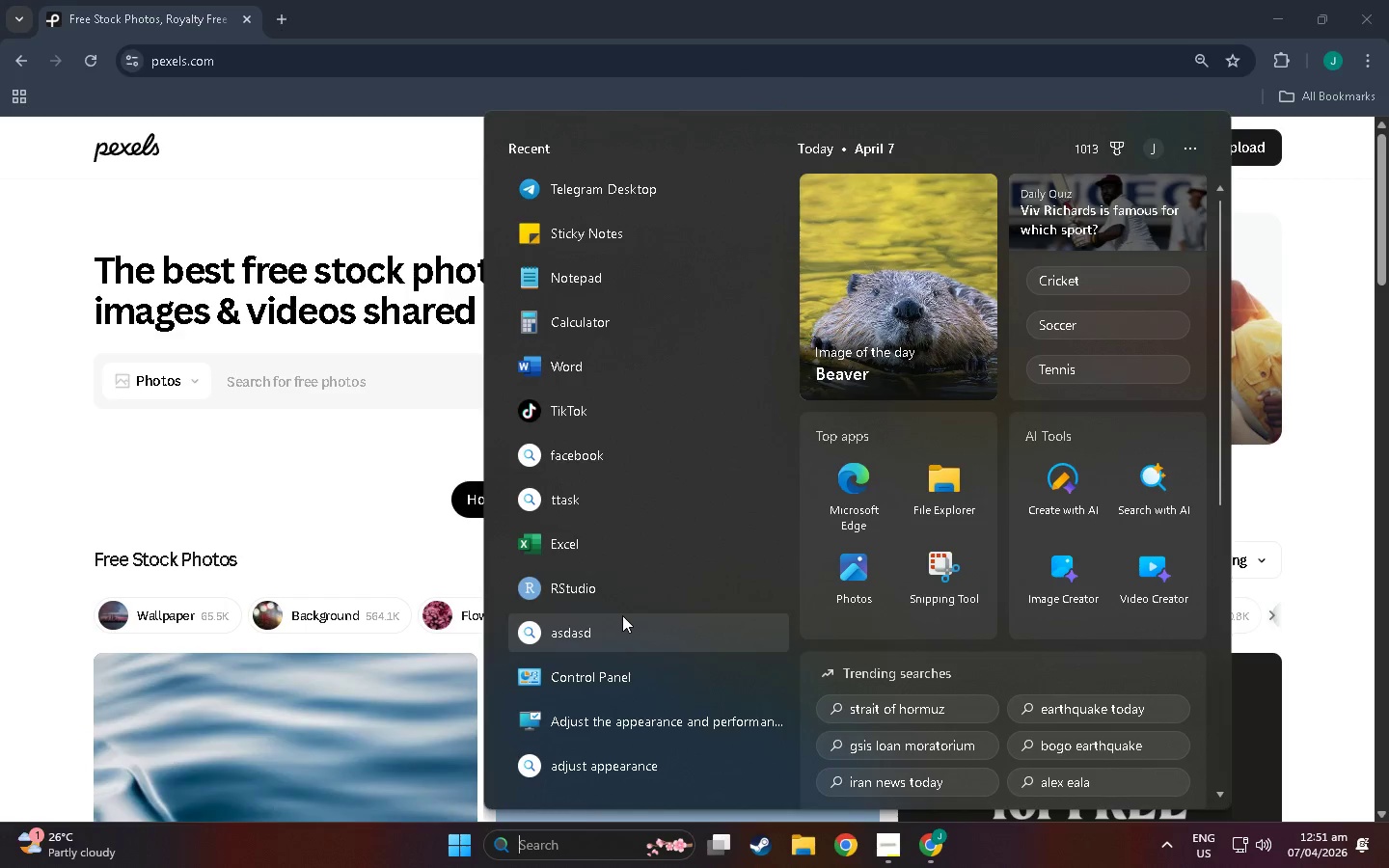 
type(ca)
 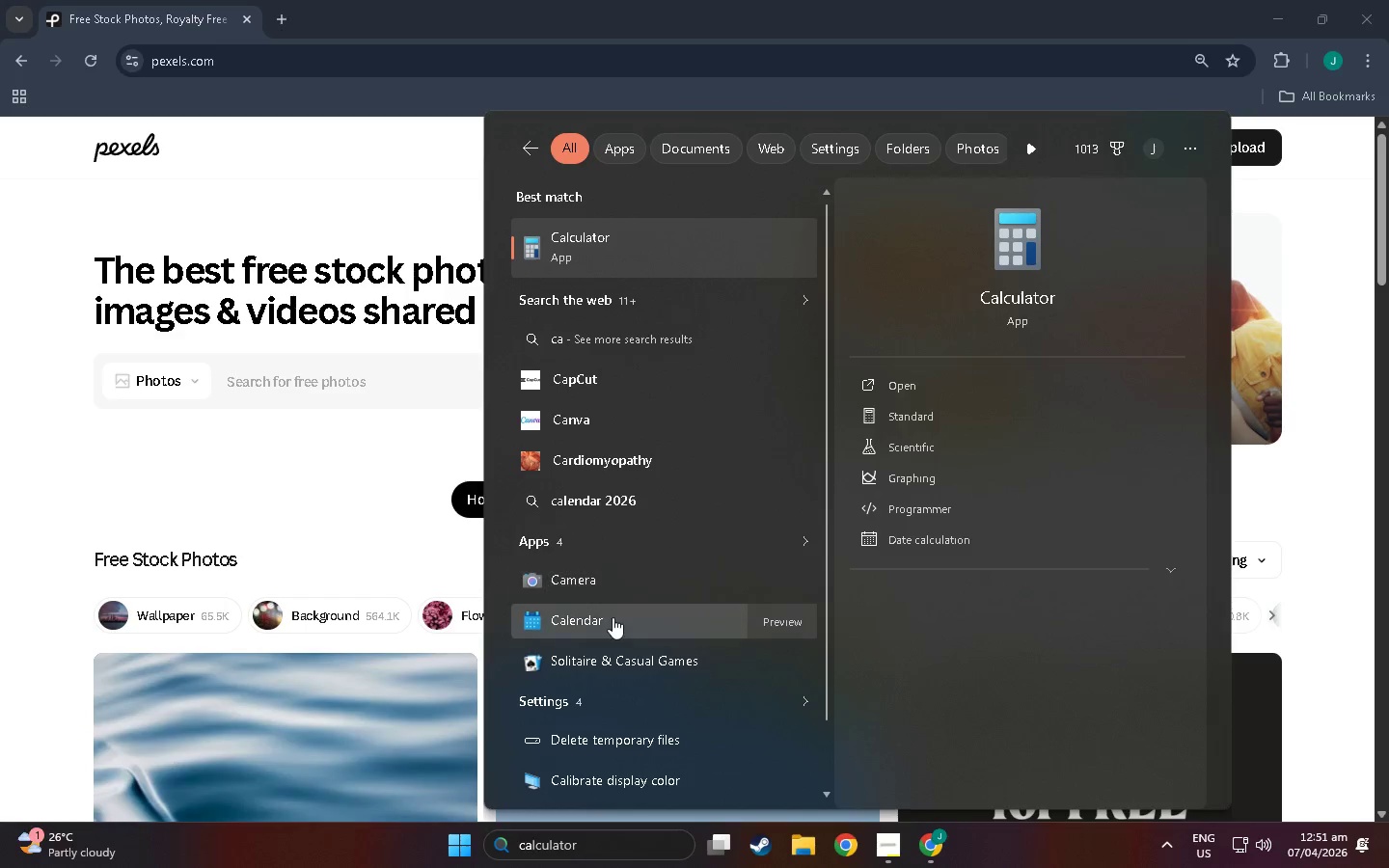 
key(P)
 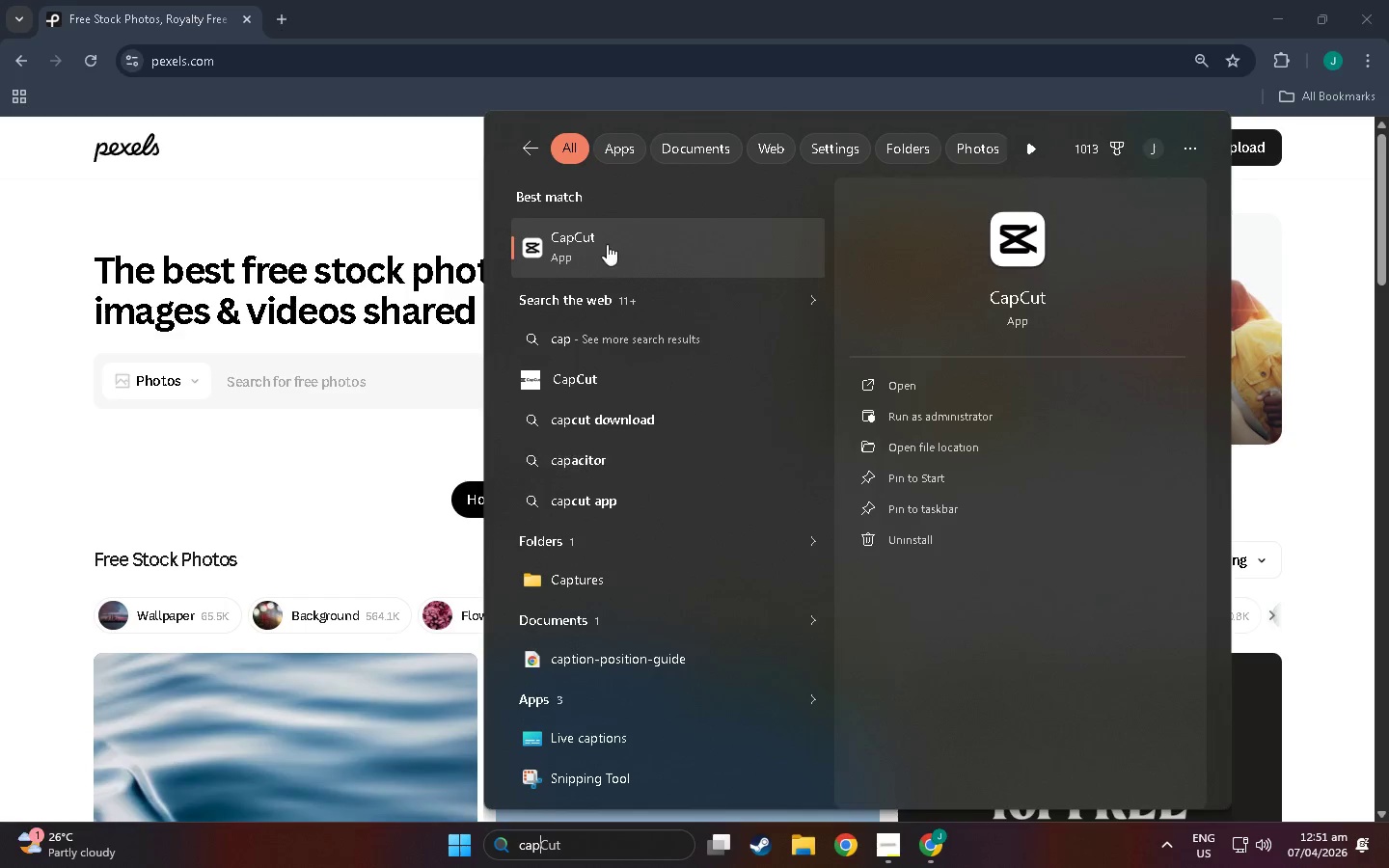 
left_click([606, 231])
 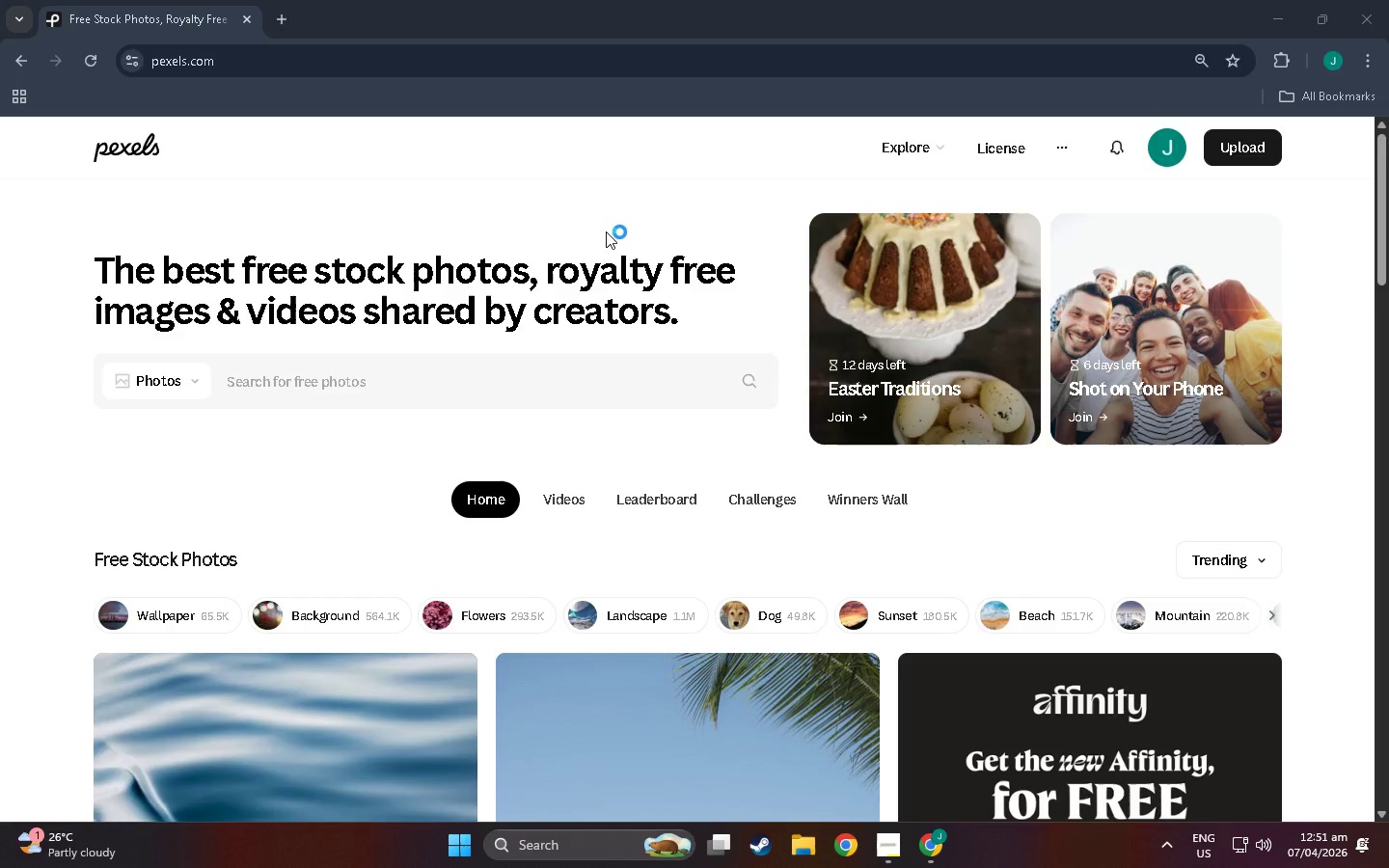 
wait(12.12)
 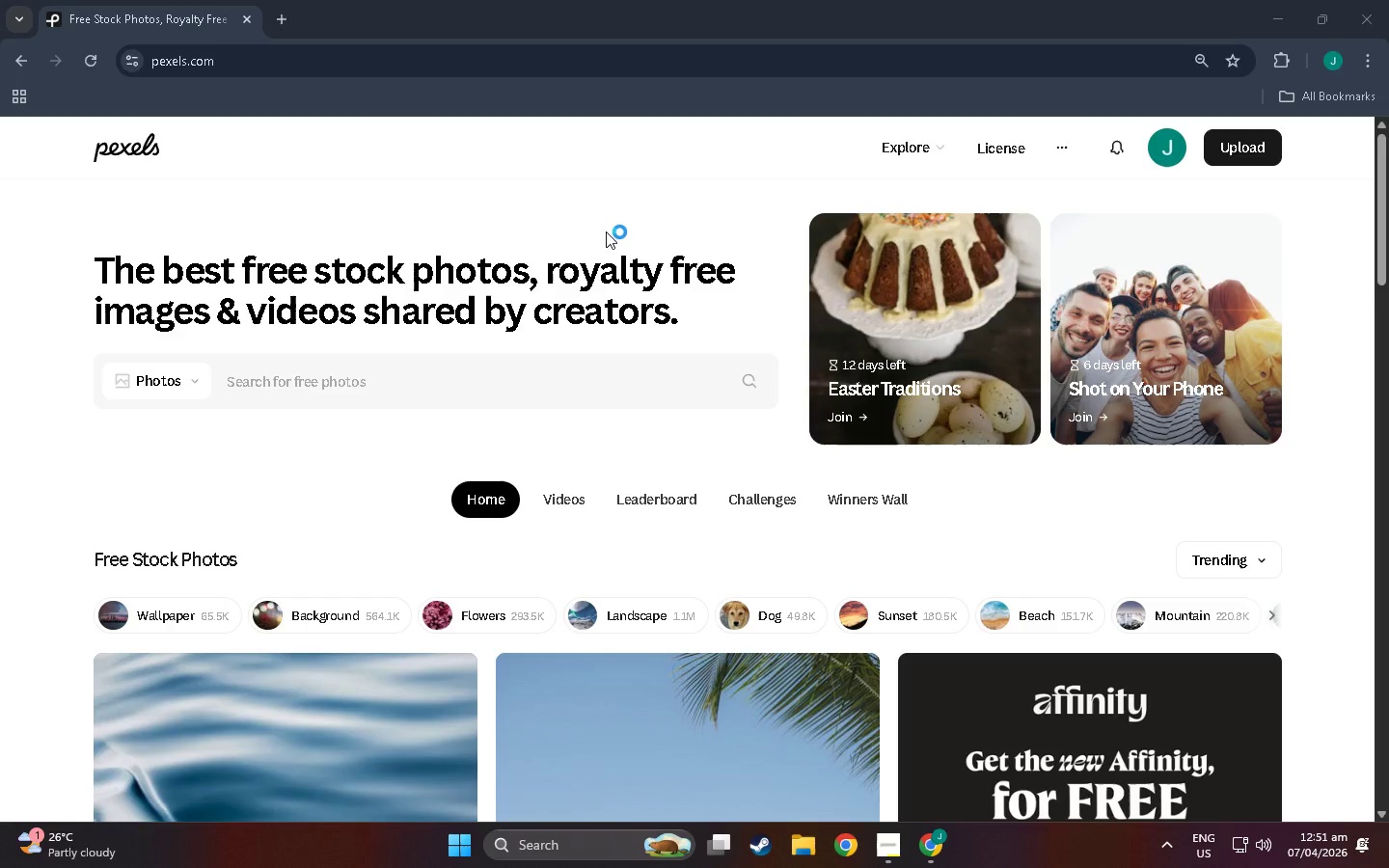 
left_click([749, 120])
 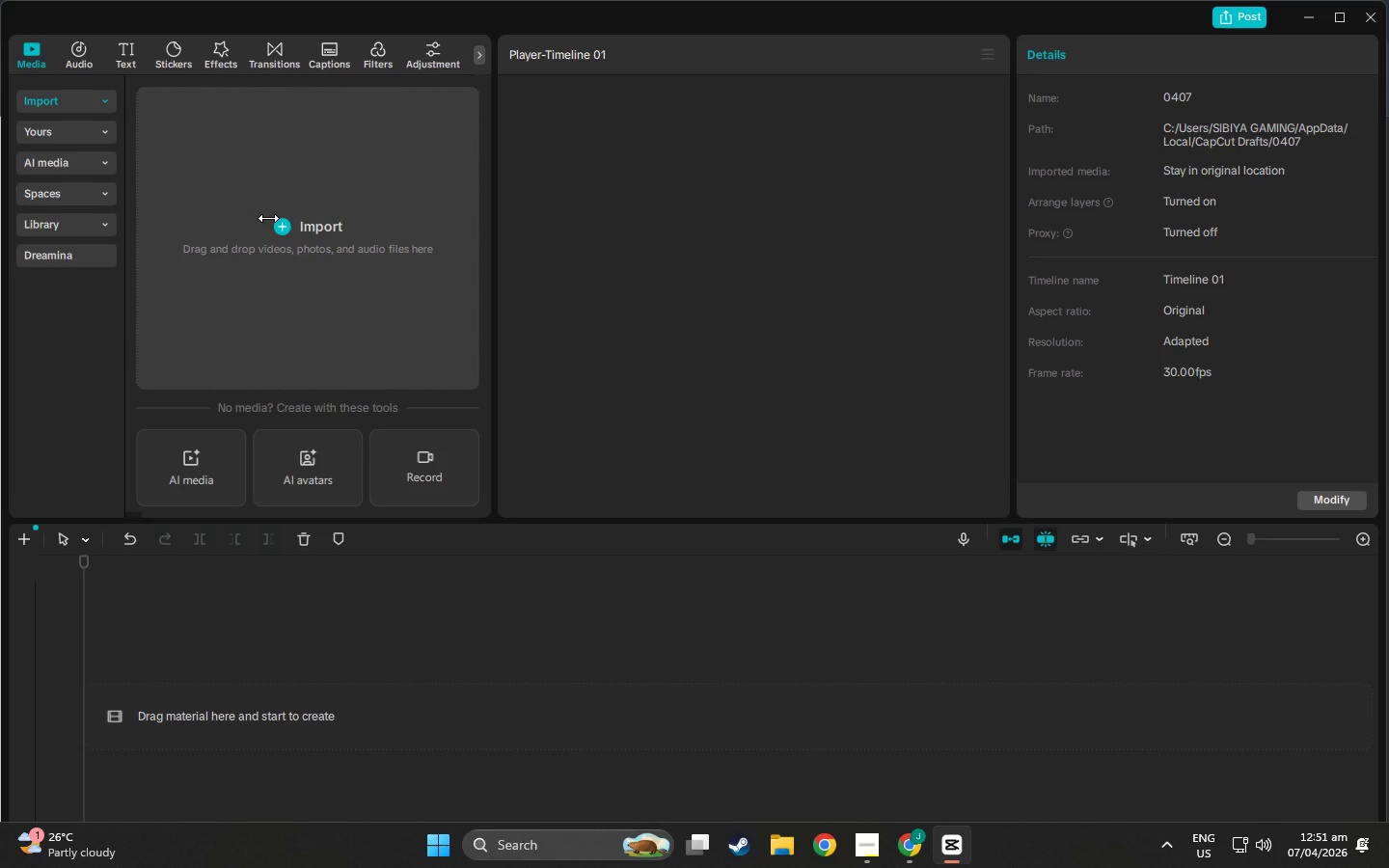 
wait(10.2)
 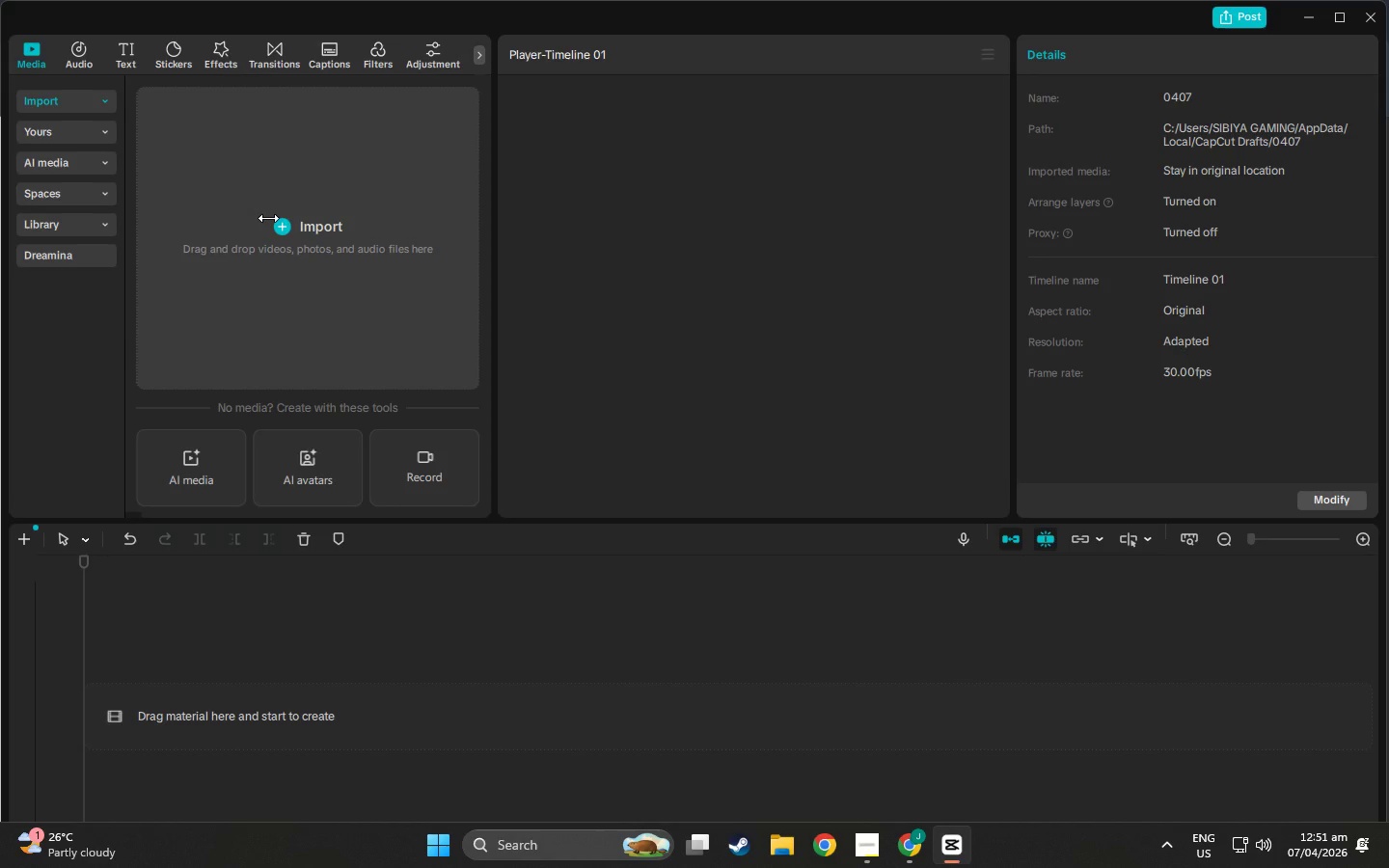 
left_click([924, 863])
 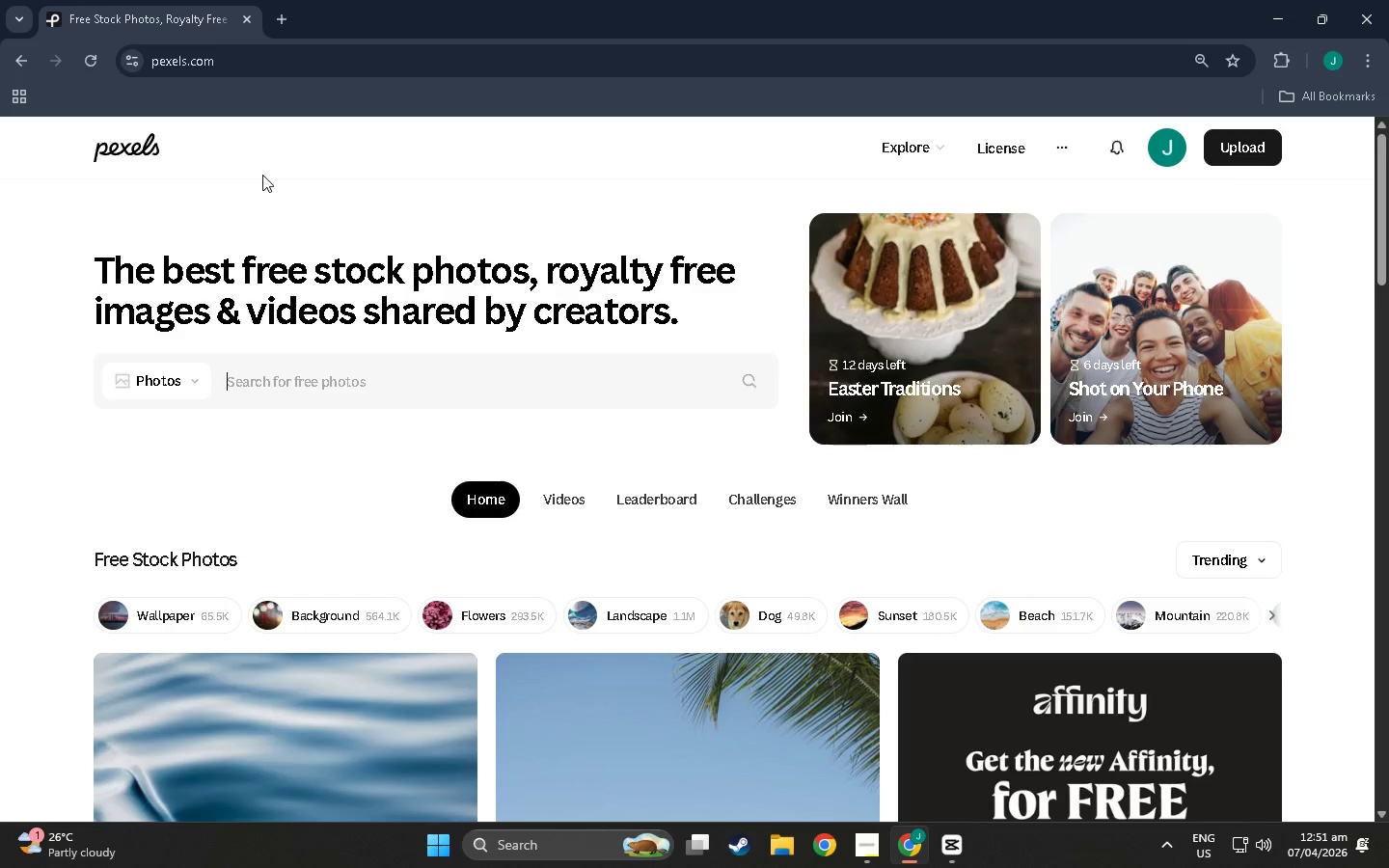 
scroll: coordinate [488, 358], scroll_direction: down, amount: 26.0
 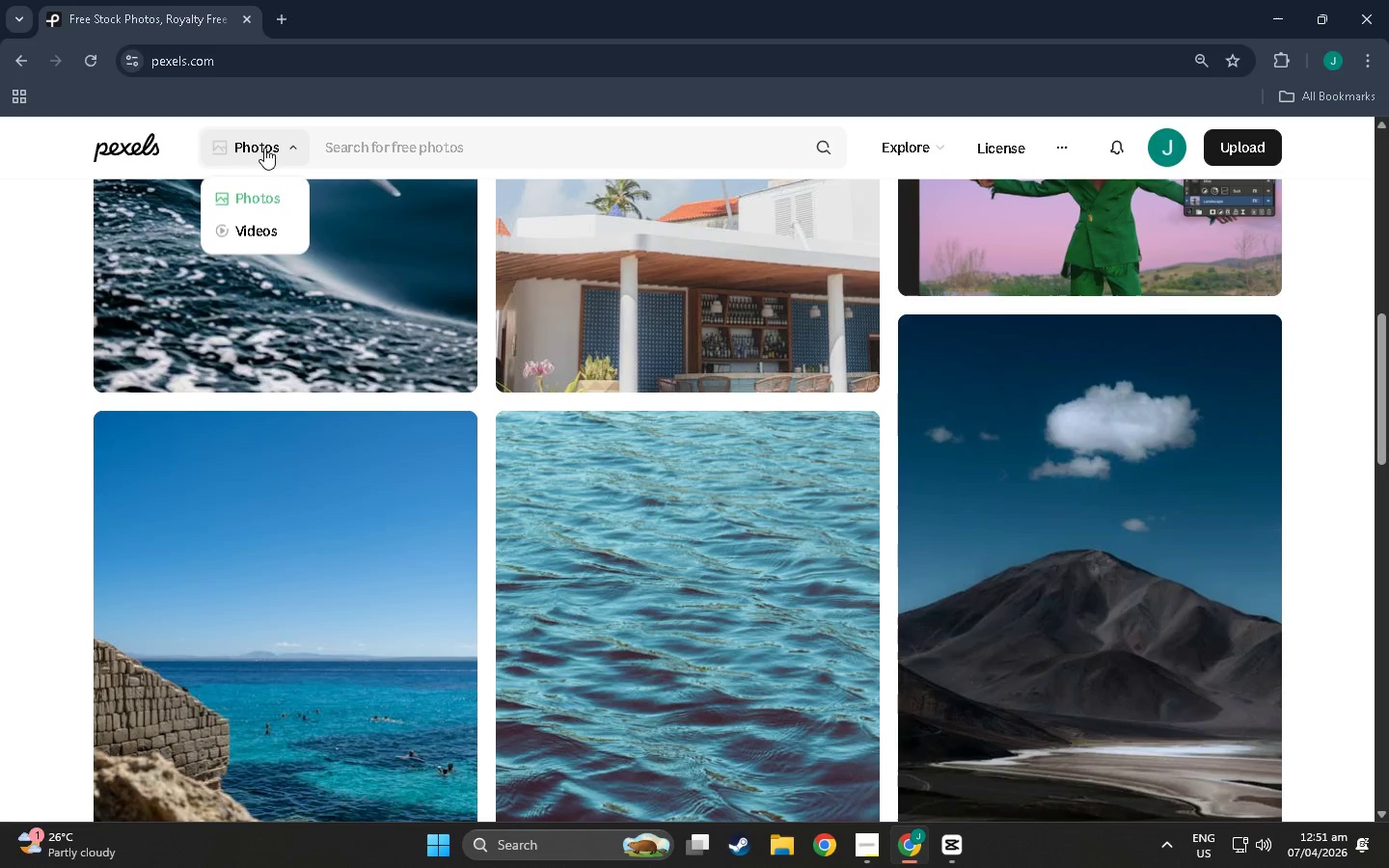 
left_click([270, 226])
 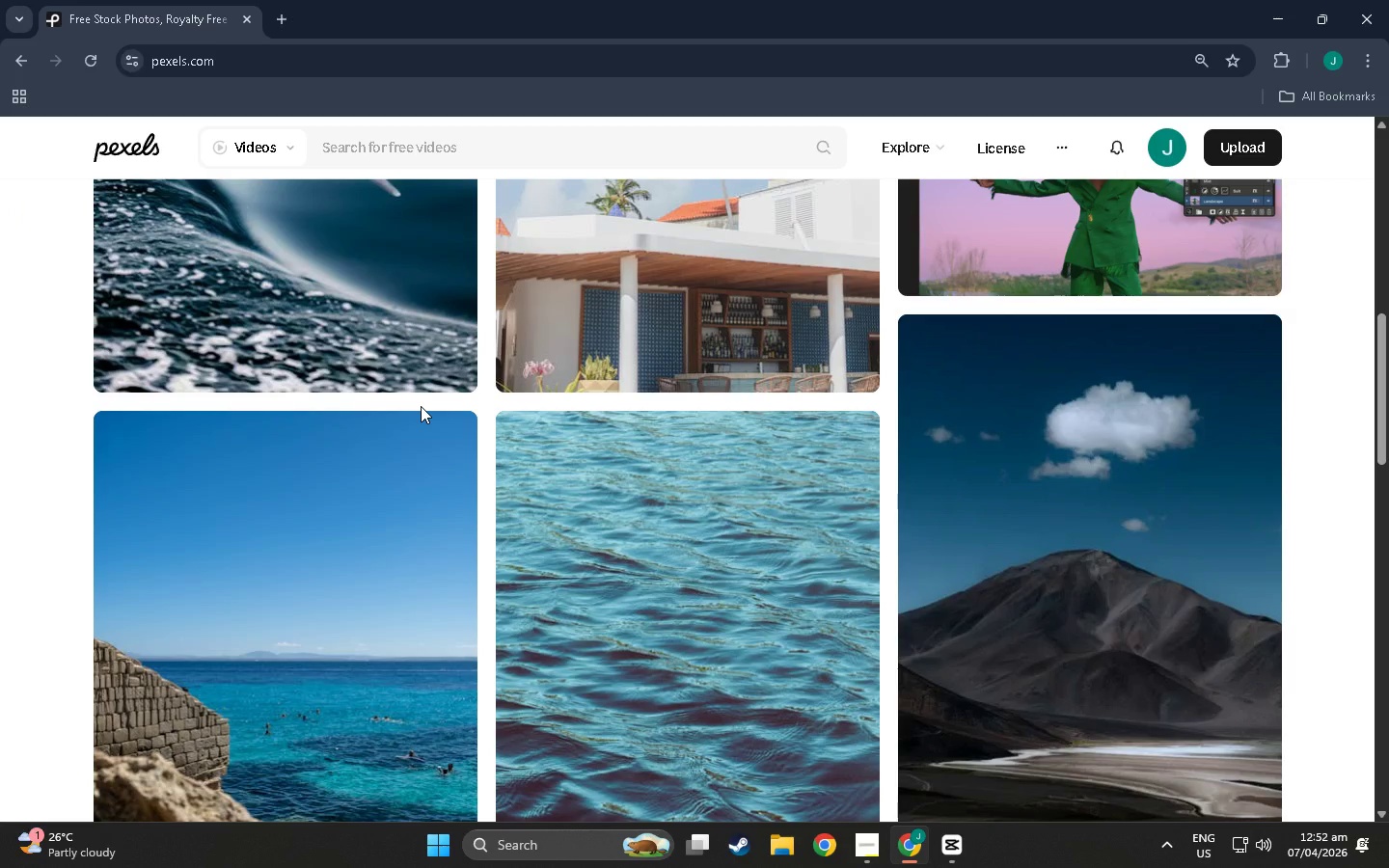 
wait(17.78)
 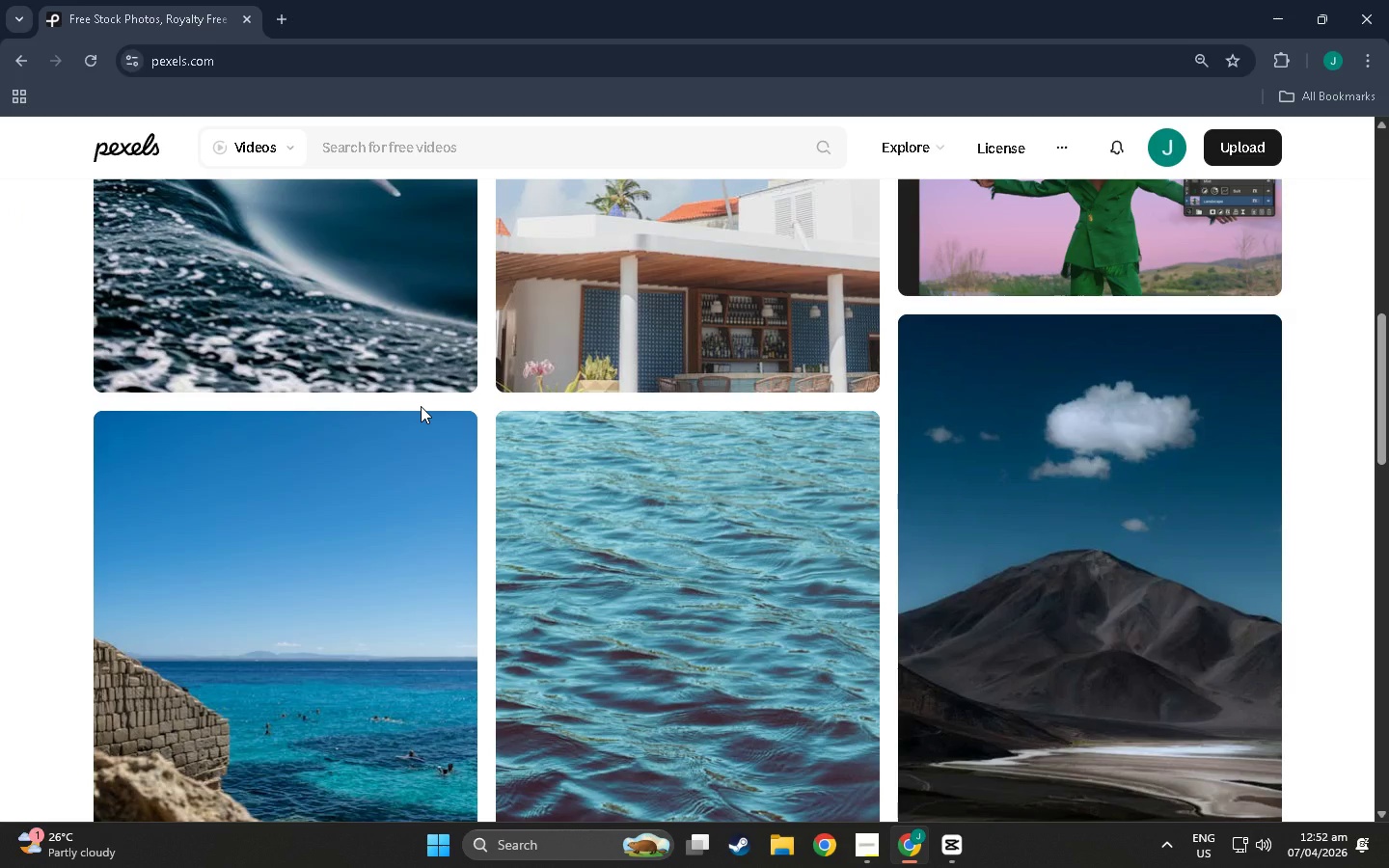 
scroll: coordinate [626, 713], scroll_direction: down, amount: 6.0
 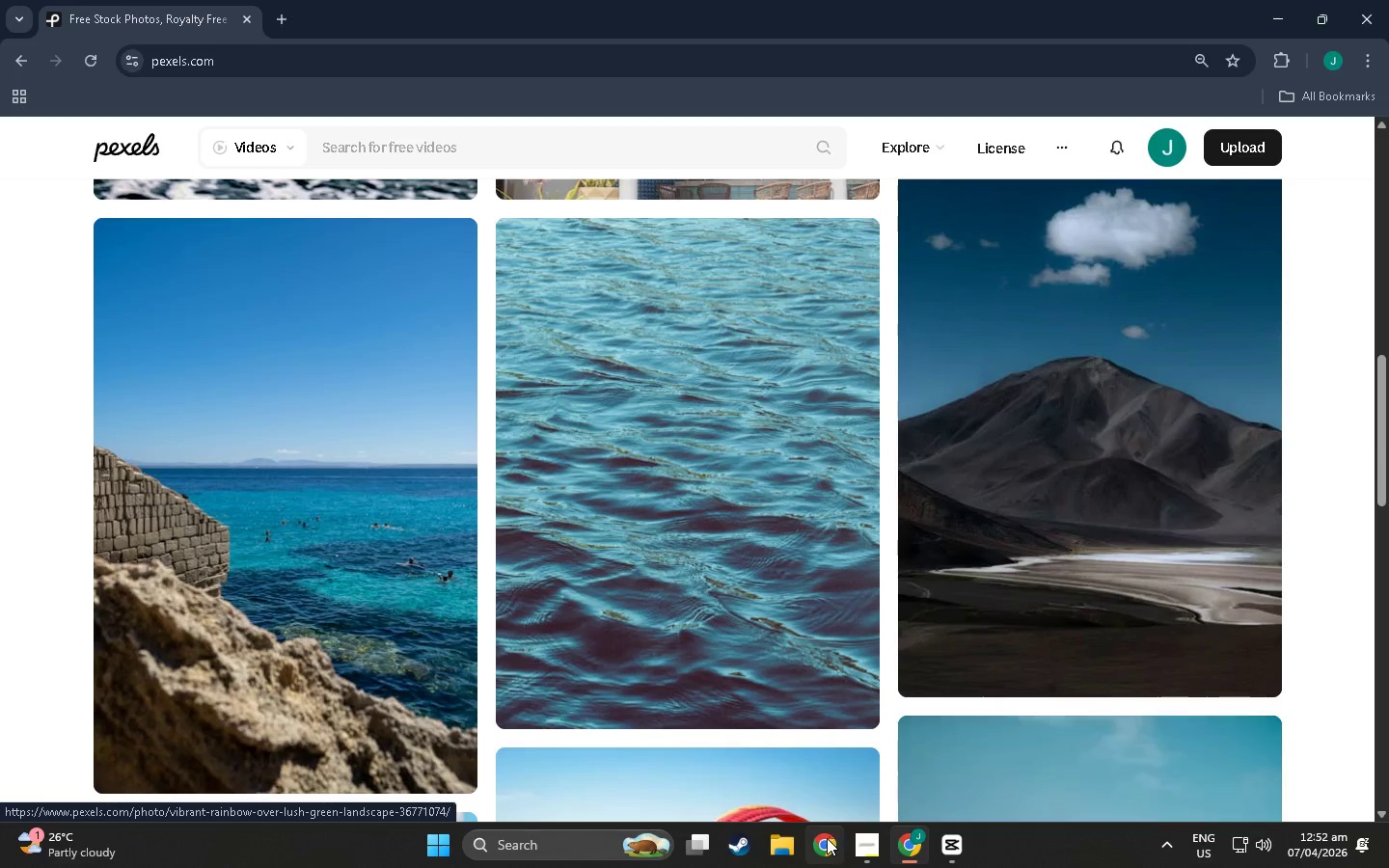 
left_click([854, 844])